 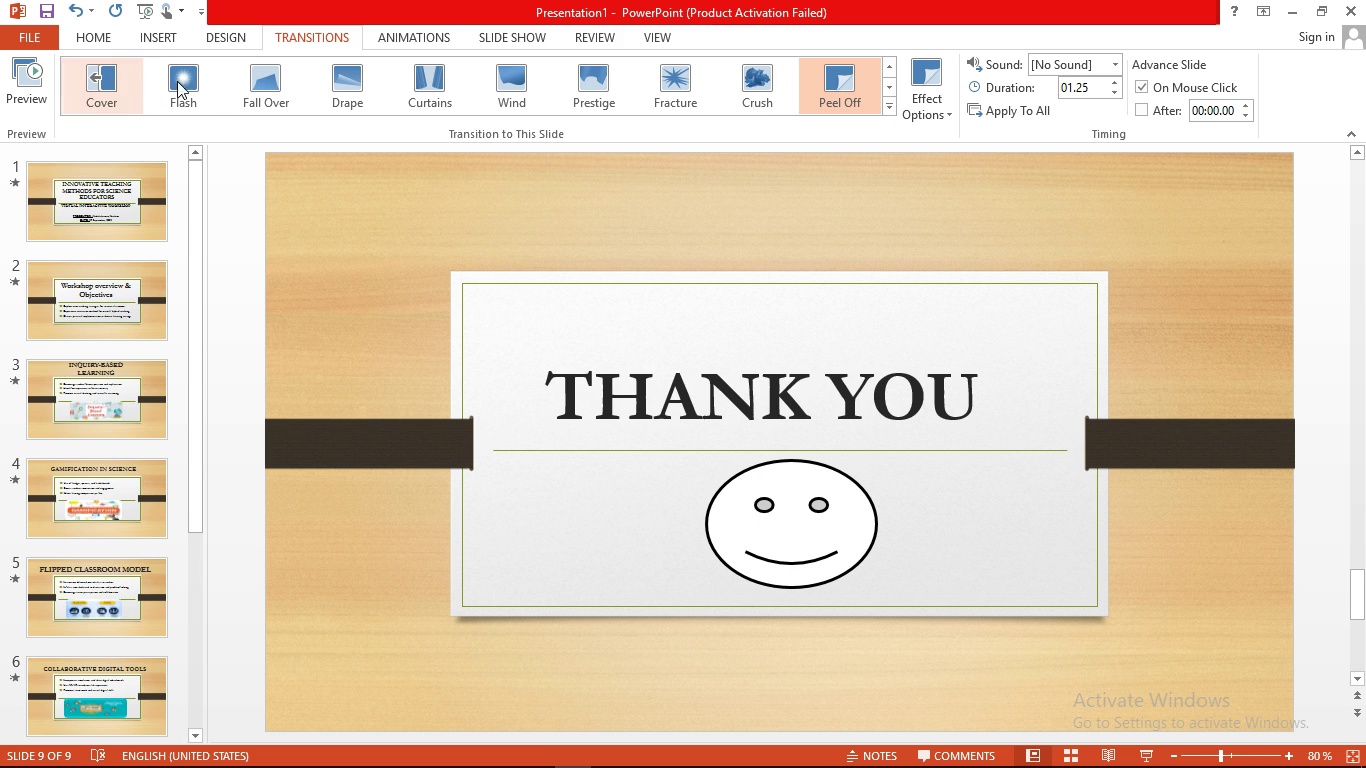 
left_click([437, 29])
 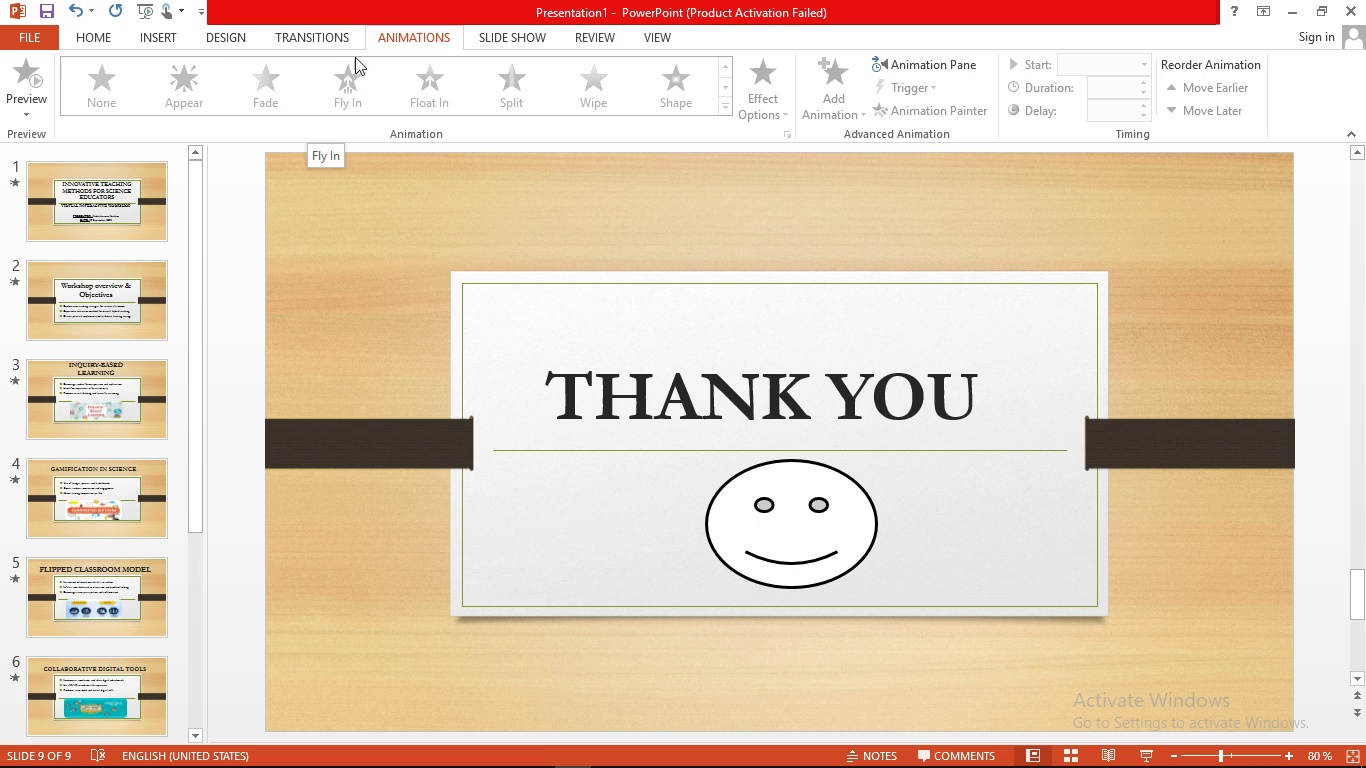 
left_click([489, 36])
 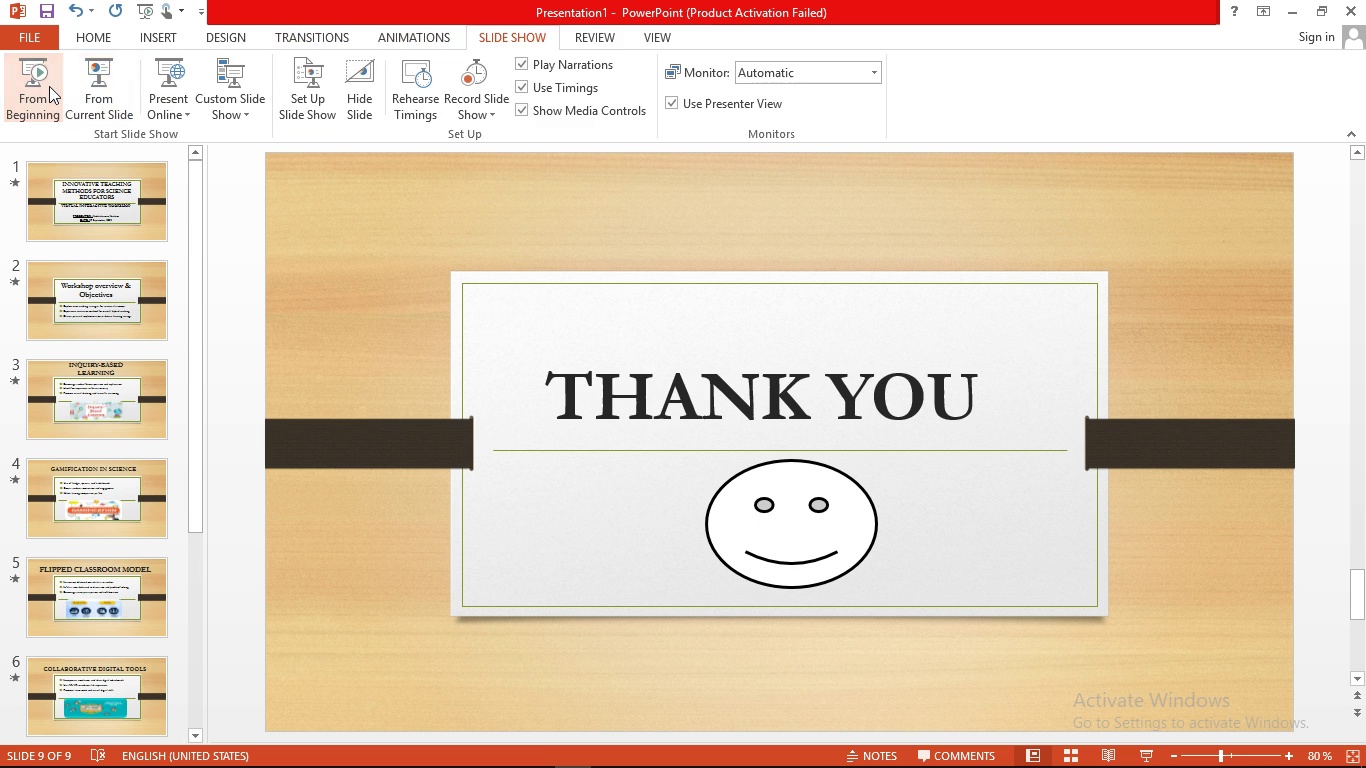 
left_click([49, 86])
 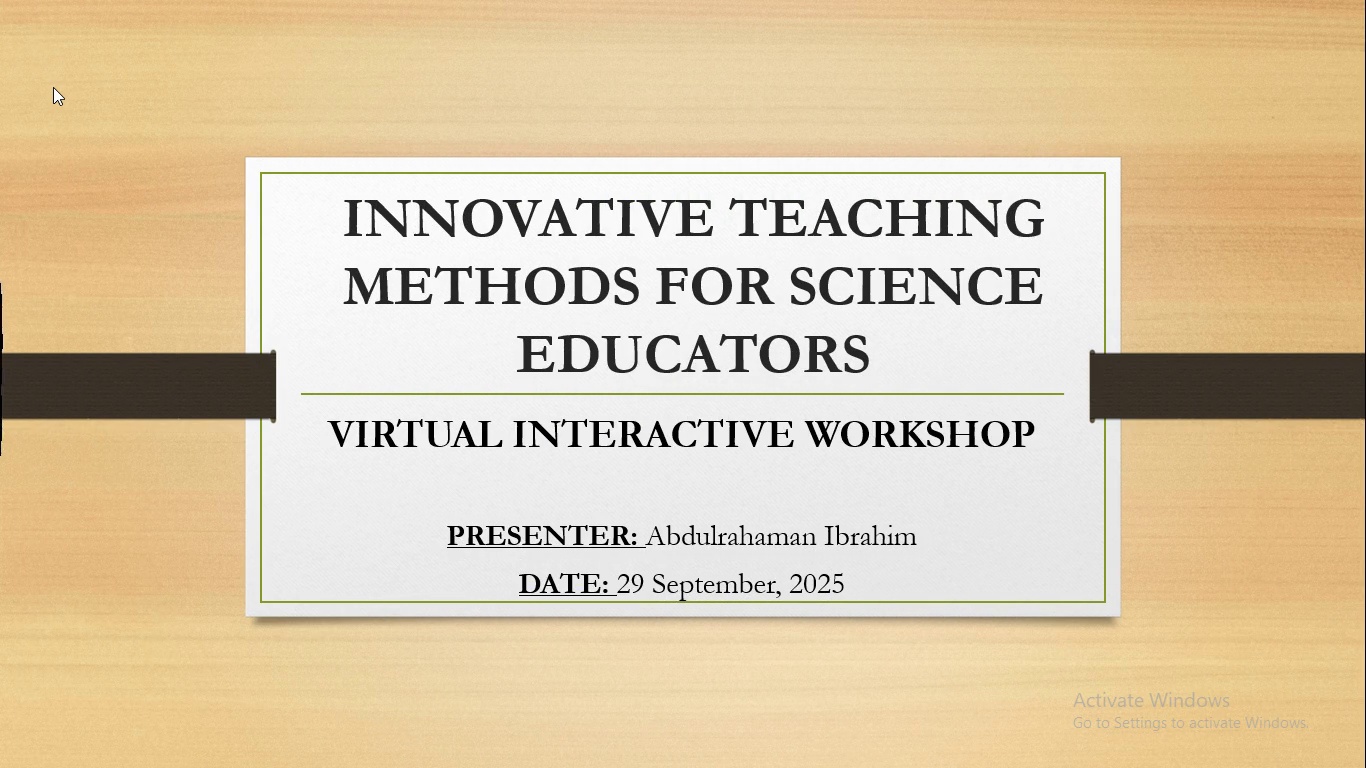 
wait(6.94)
 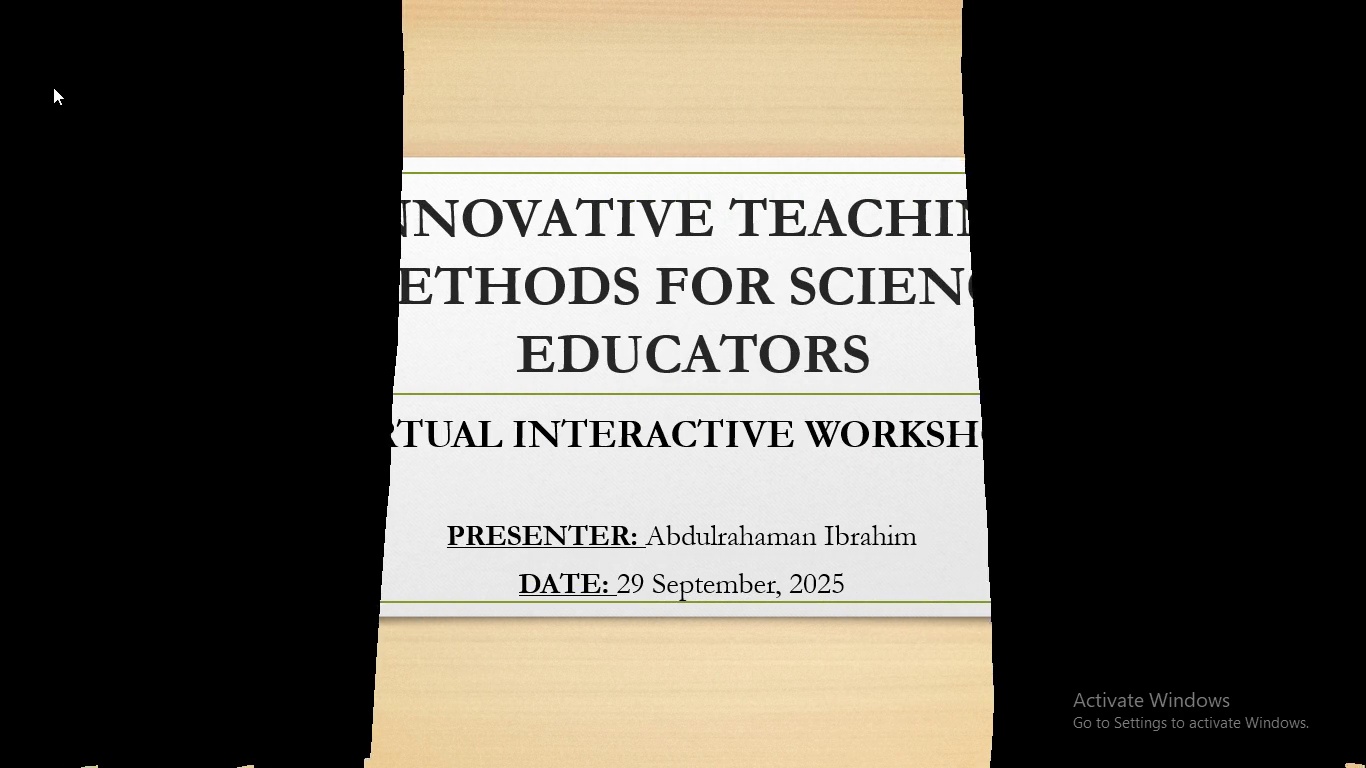 
key(ArrowRight)
 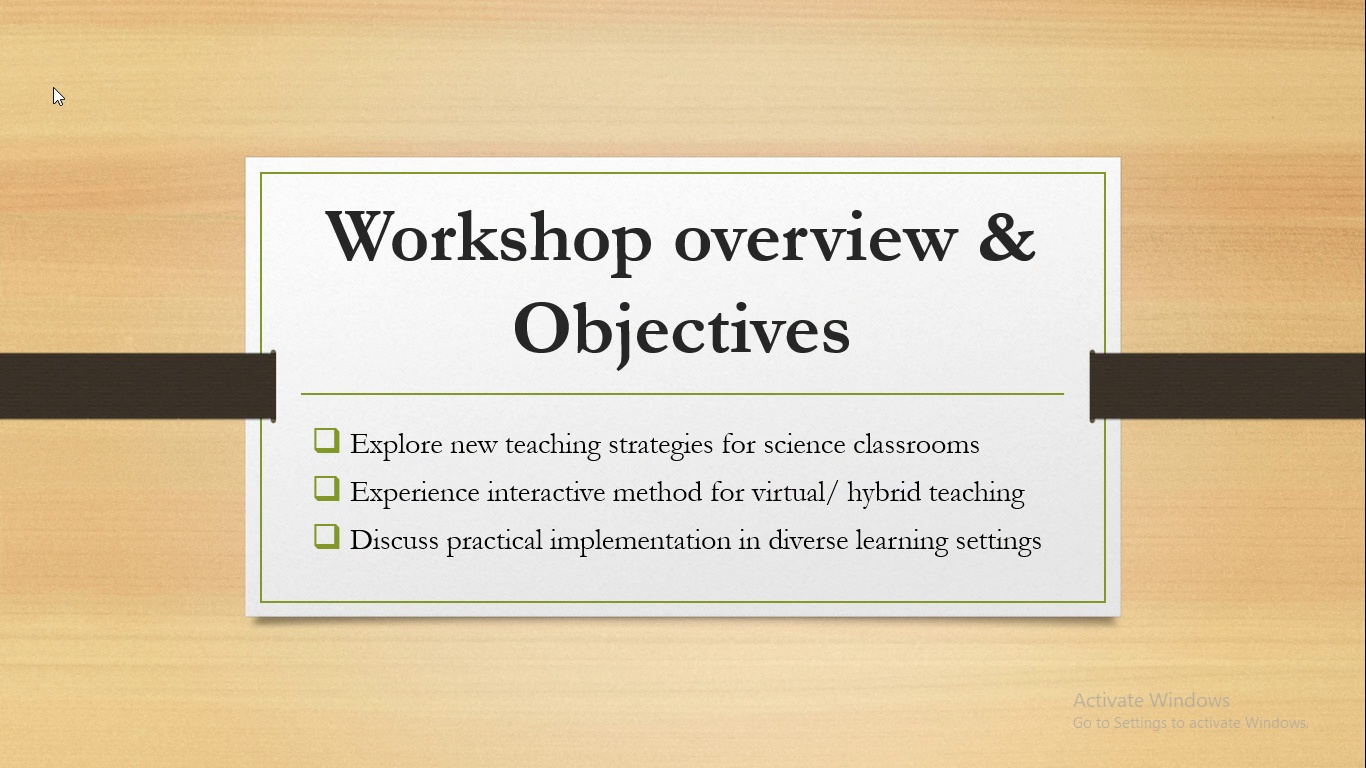 
wait(17.32)
 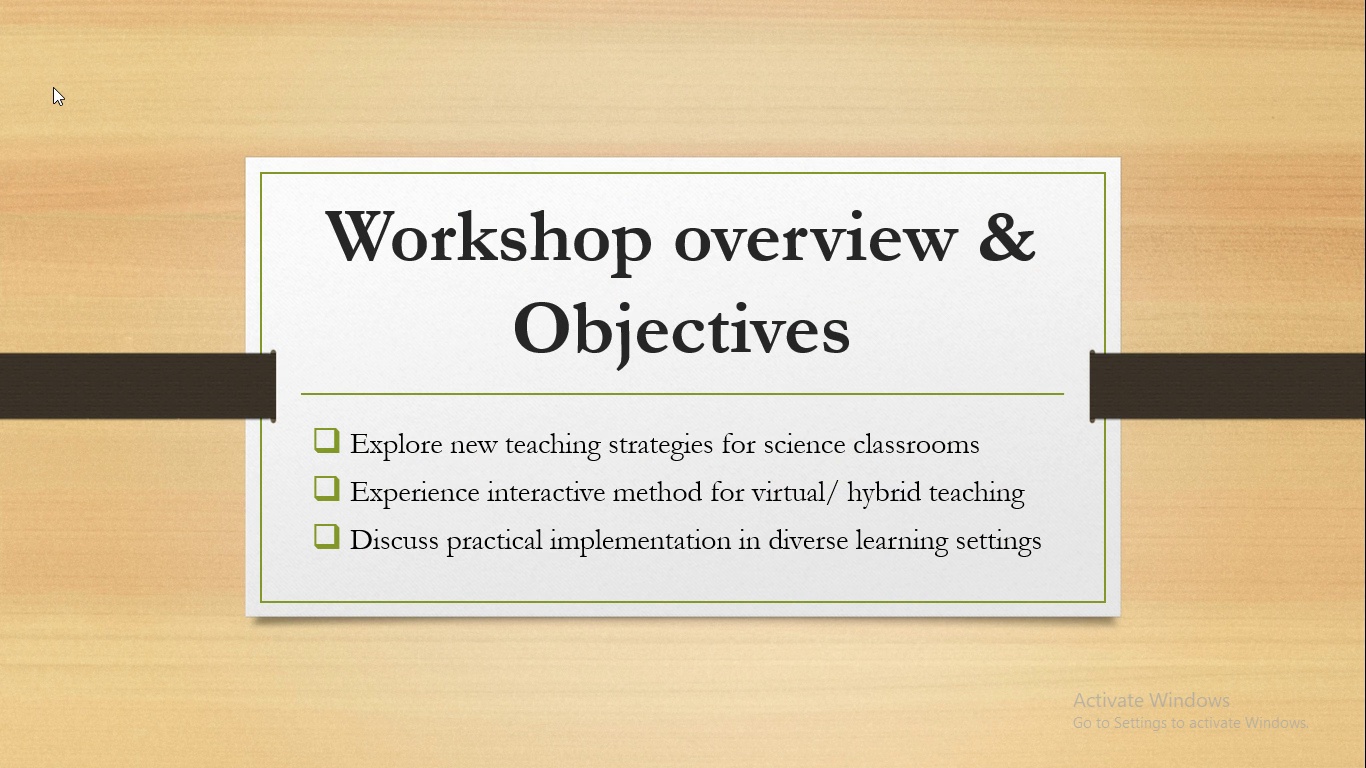 
key(ArrowRight)
 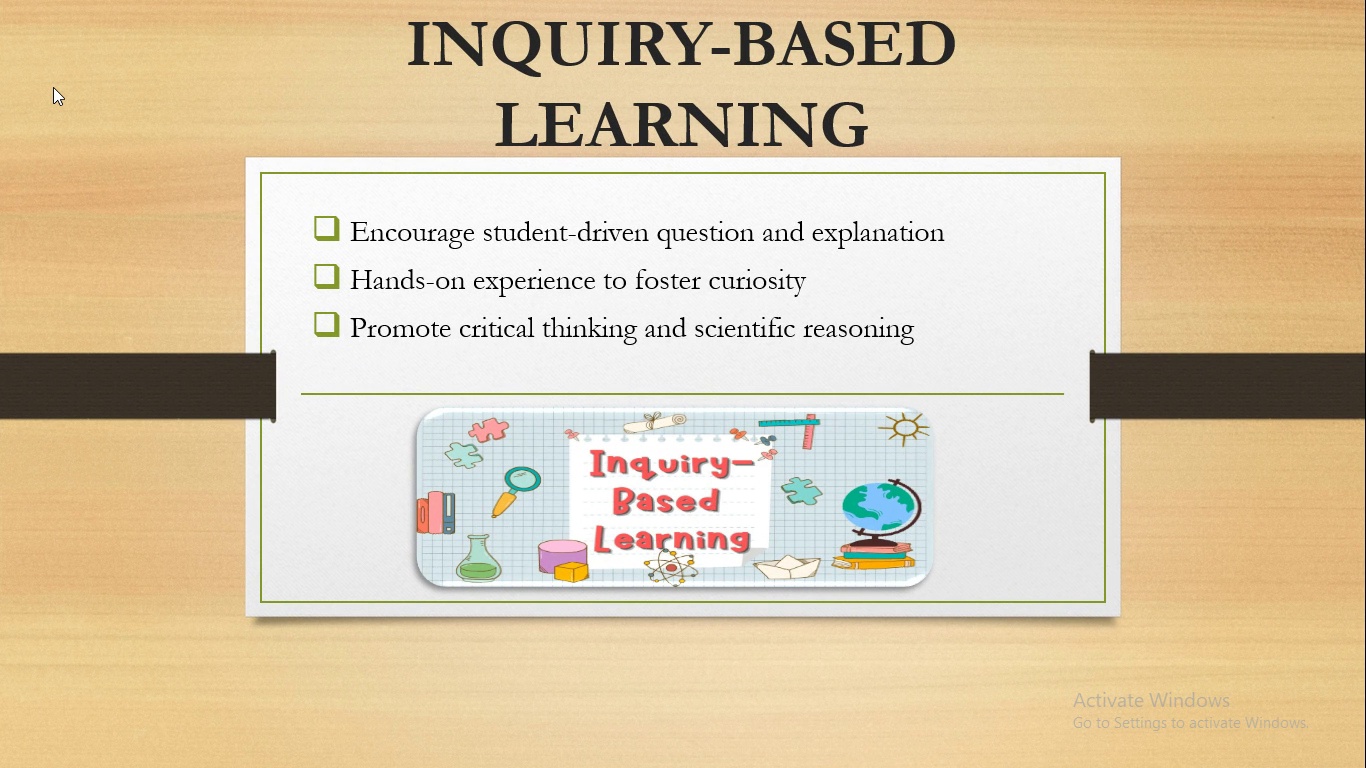 
wait(9.27)
 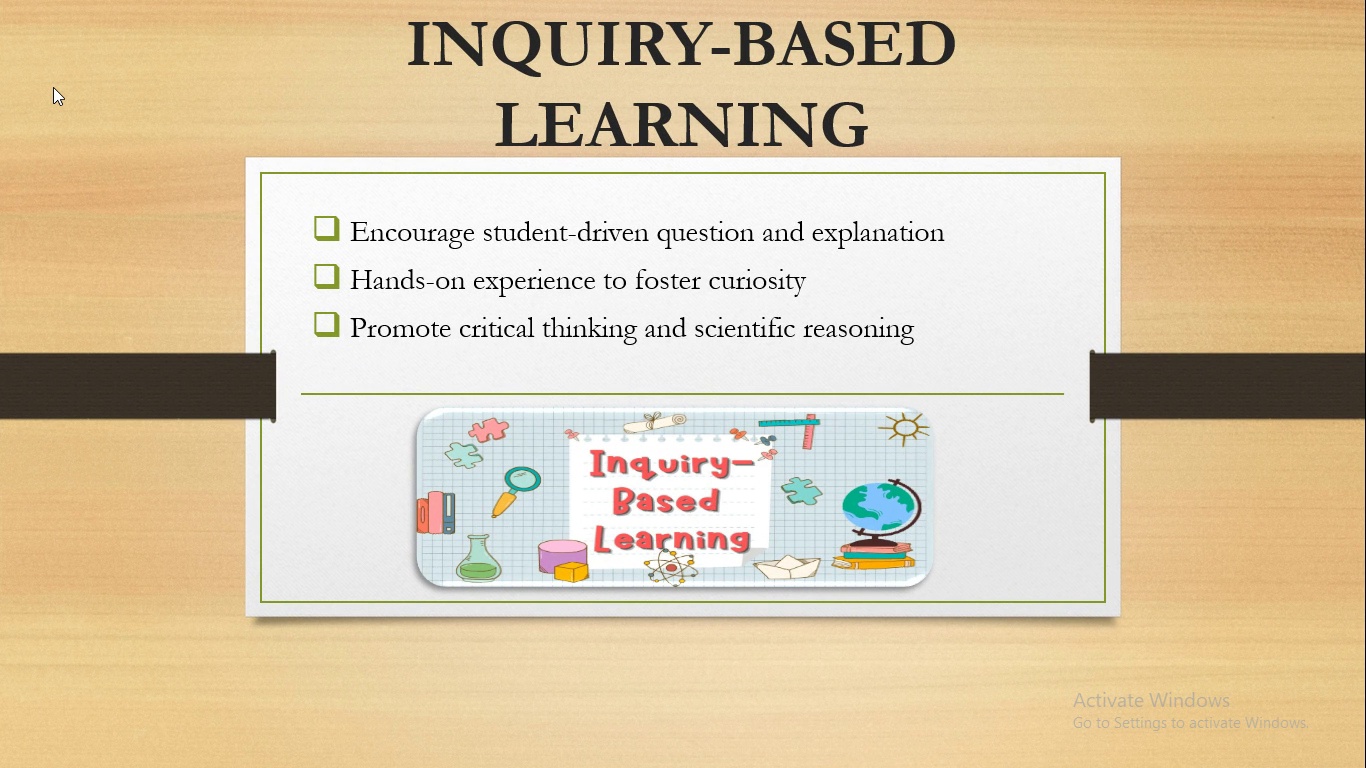 
key(ArrowRight)
 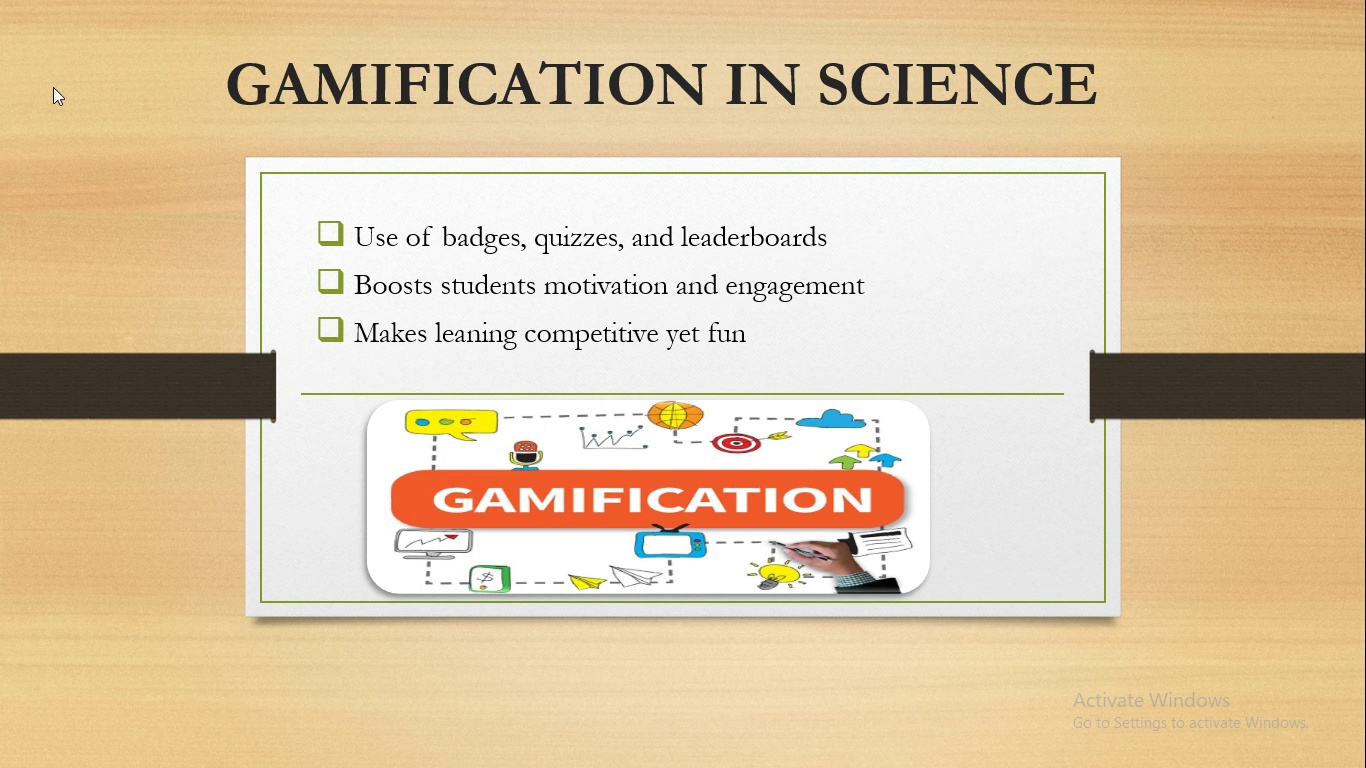 
wait(8.54)
 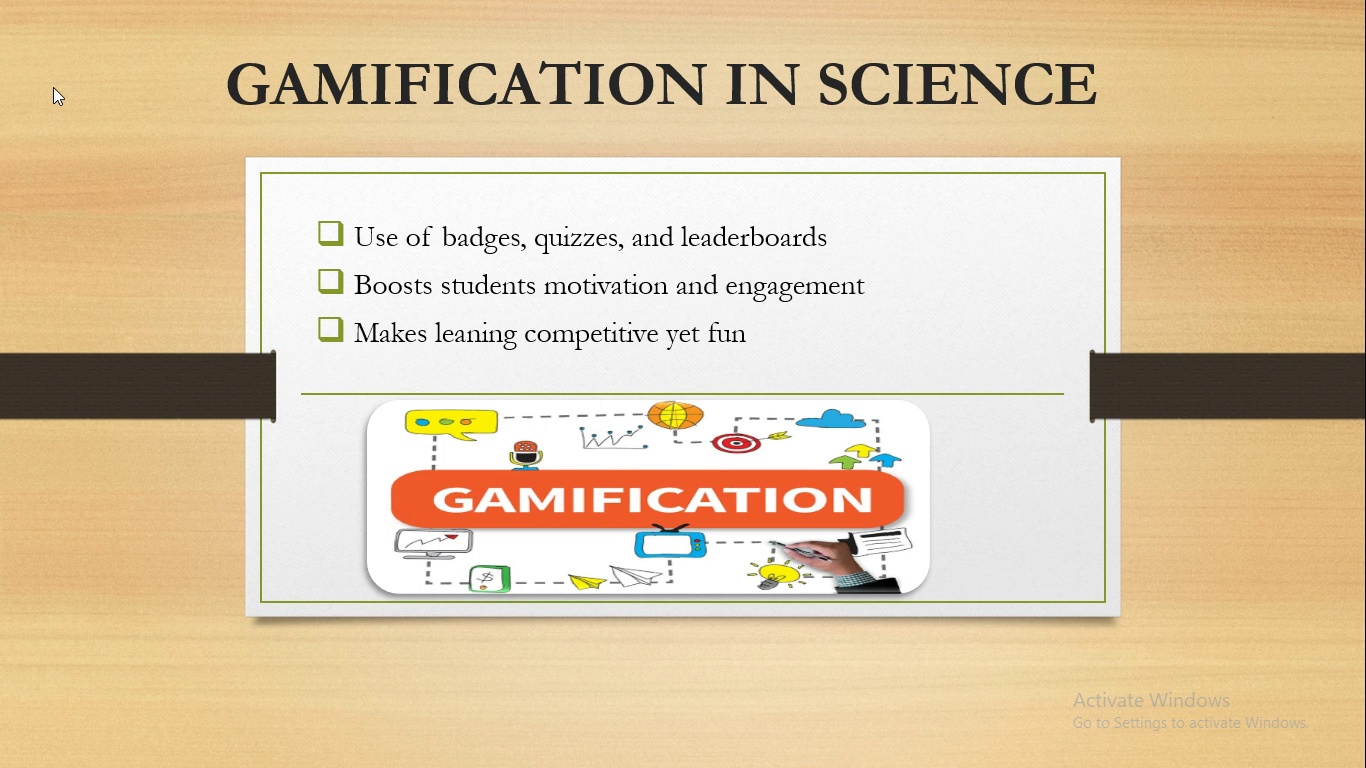 
key(ArrowRight)
 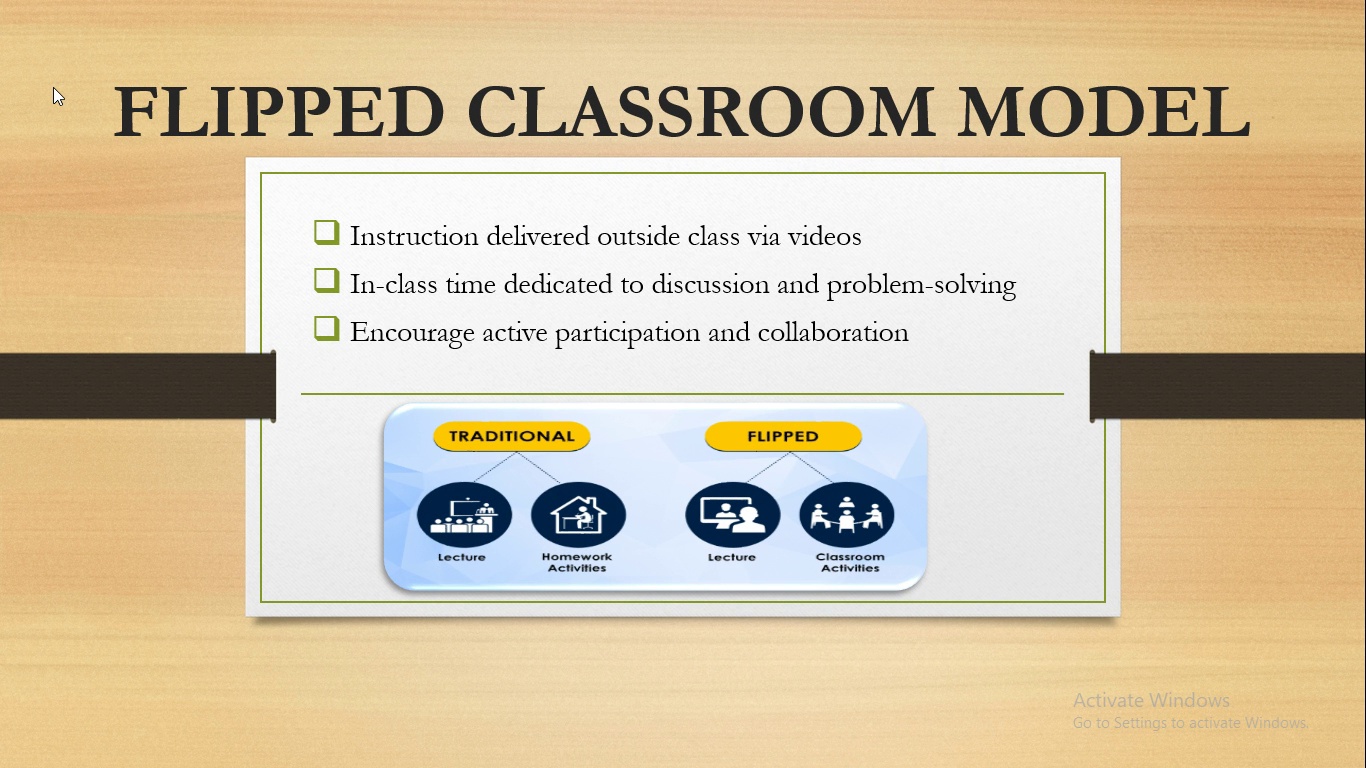 
wait(28.72)
 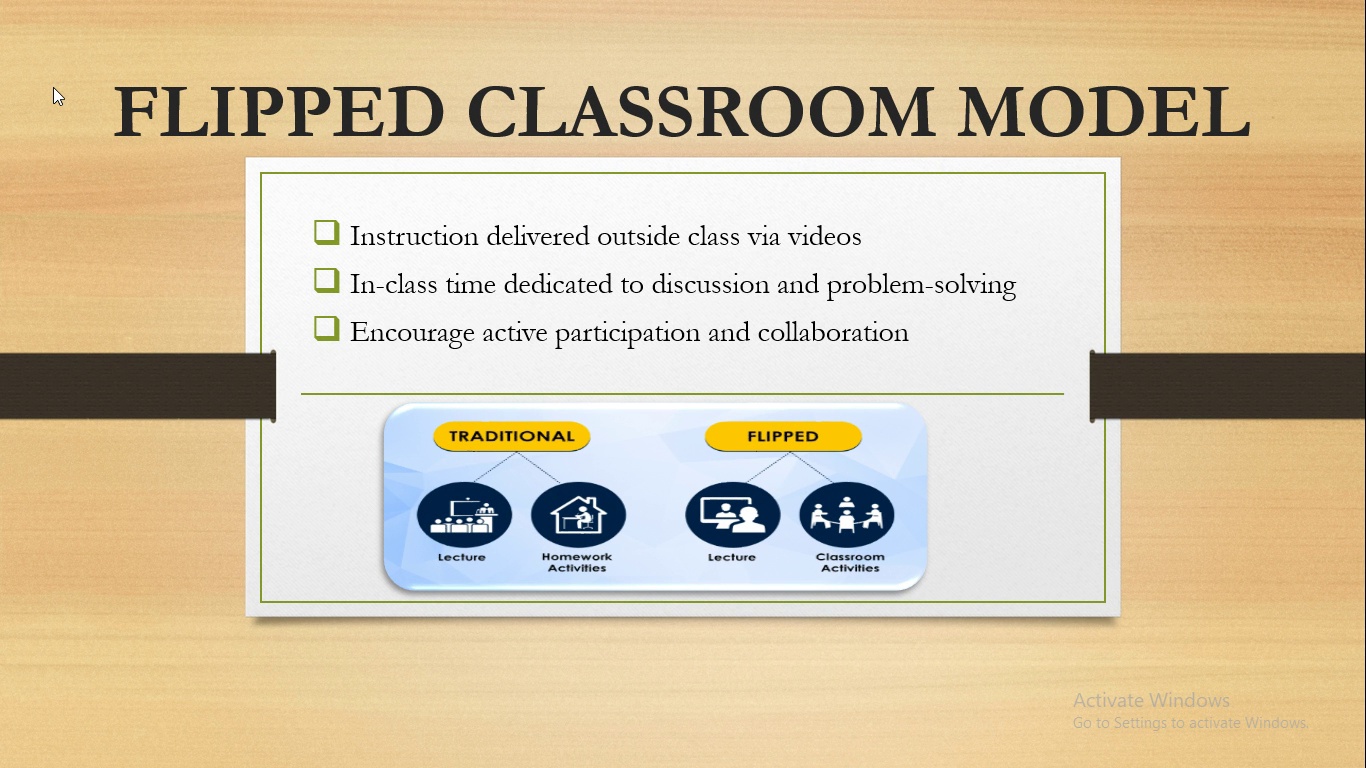 
left_click([266, 139])
 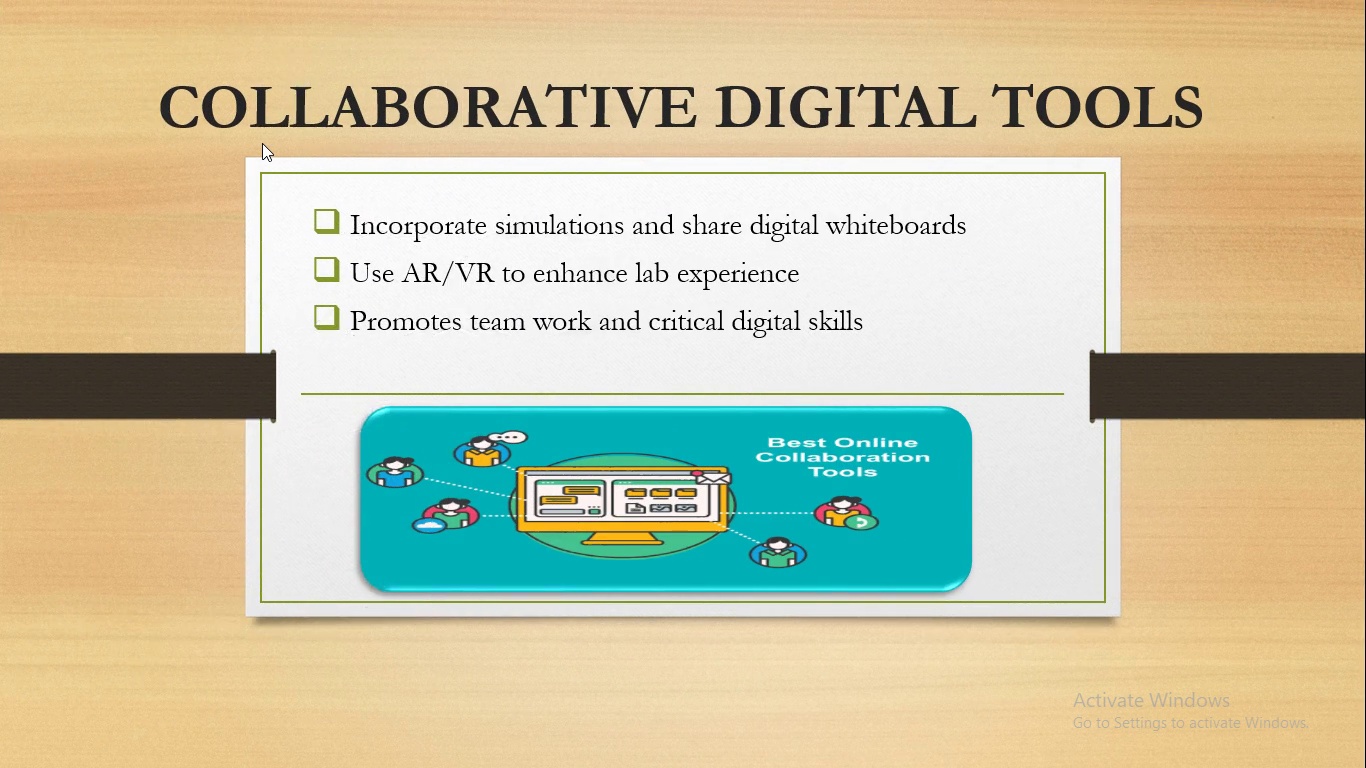 
wait(6.06)
 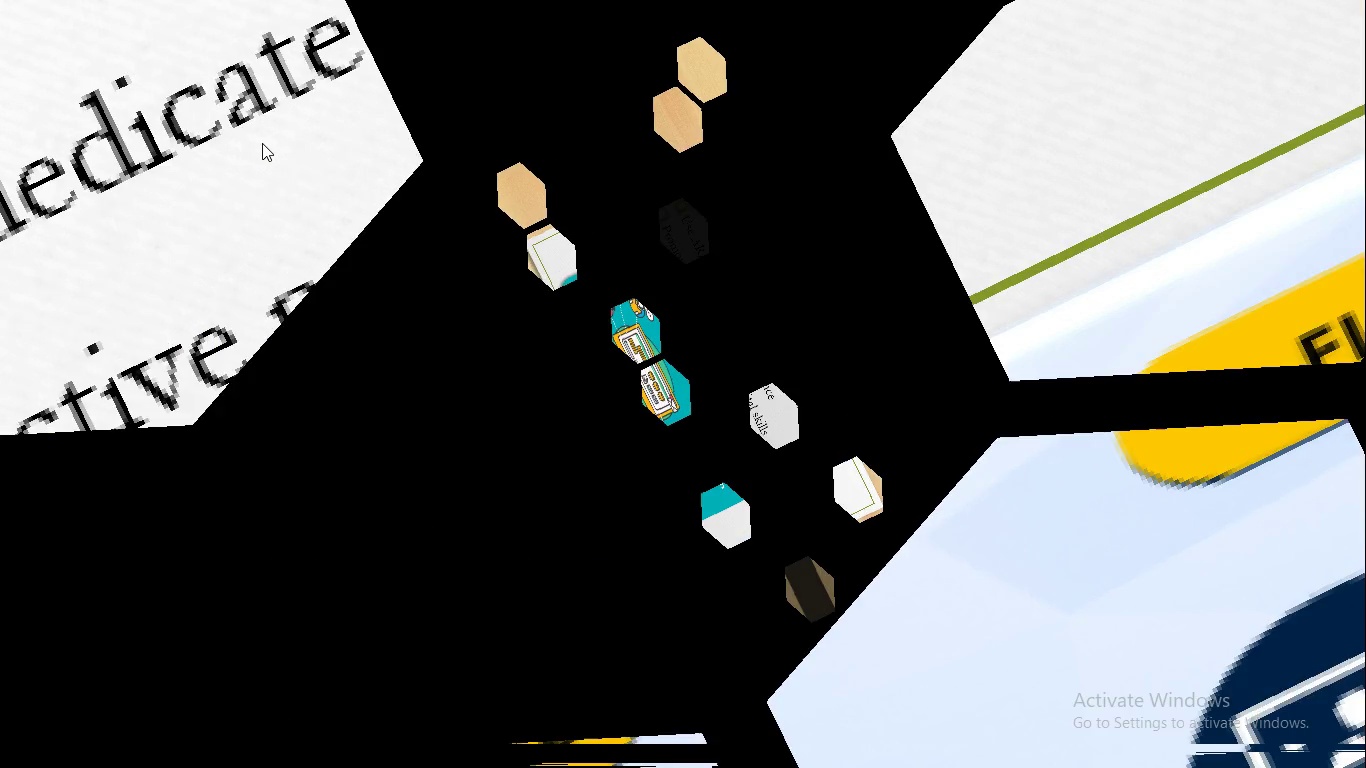 
left_click([262, 143])
 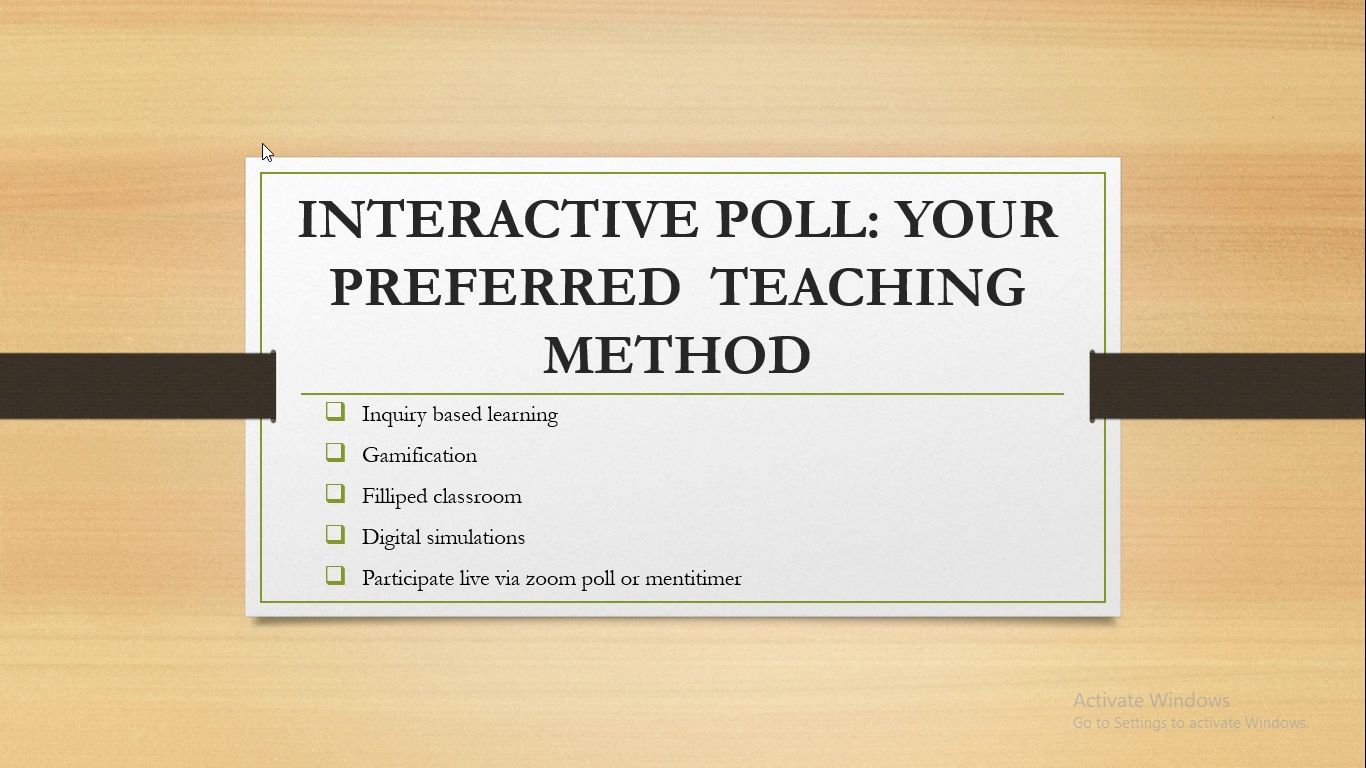 
wait(9.19)
 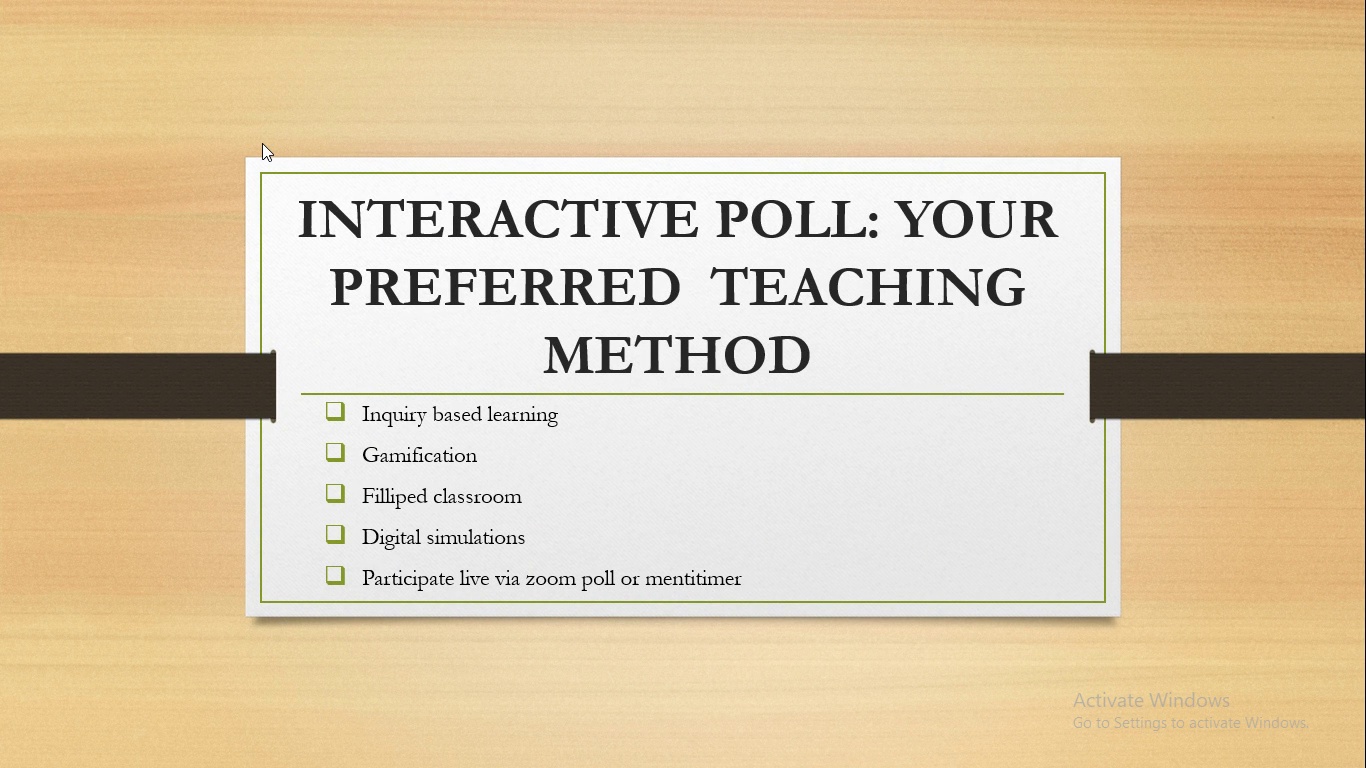 
left_click([262, 143])
 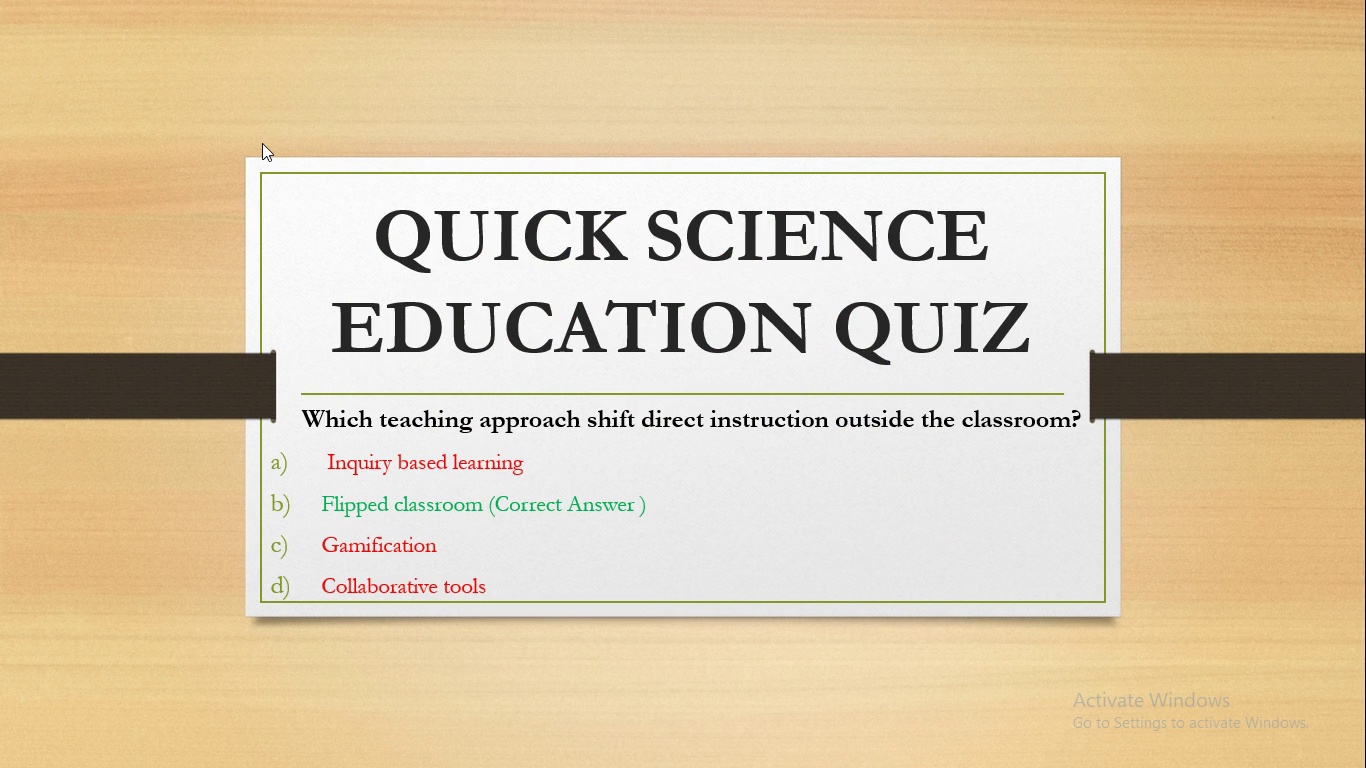 
left_click([262, 143])
 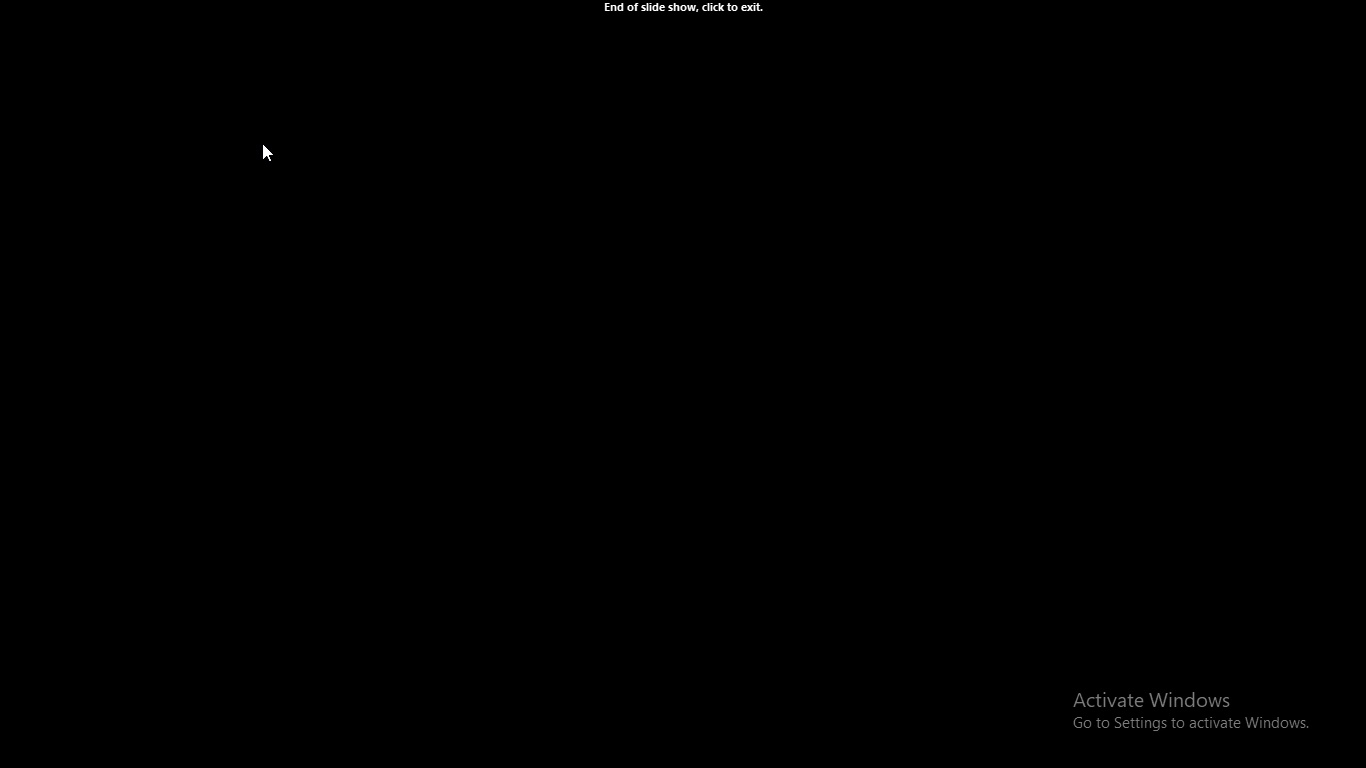 
left_click([262, 143])
 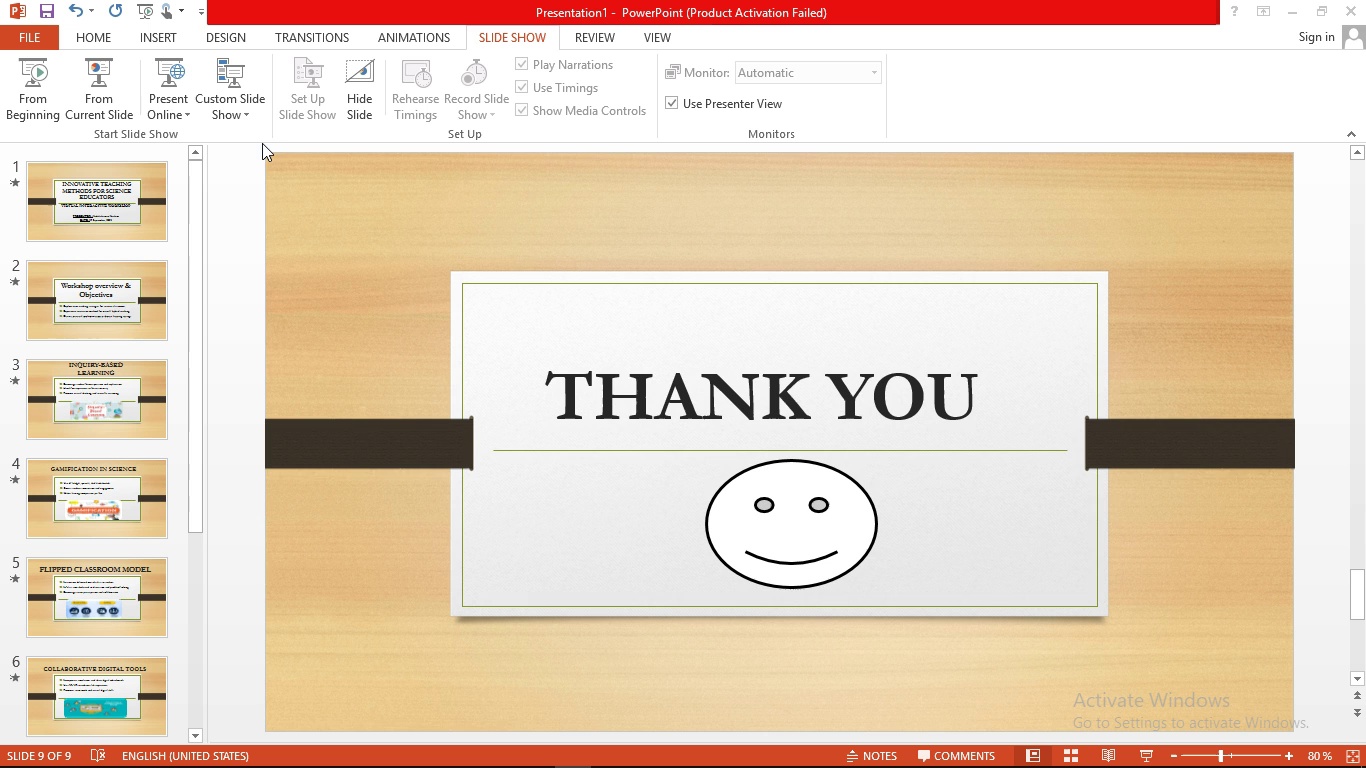 
left_click([262, 143])
 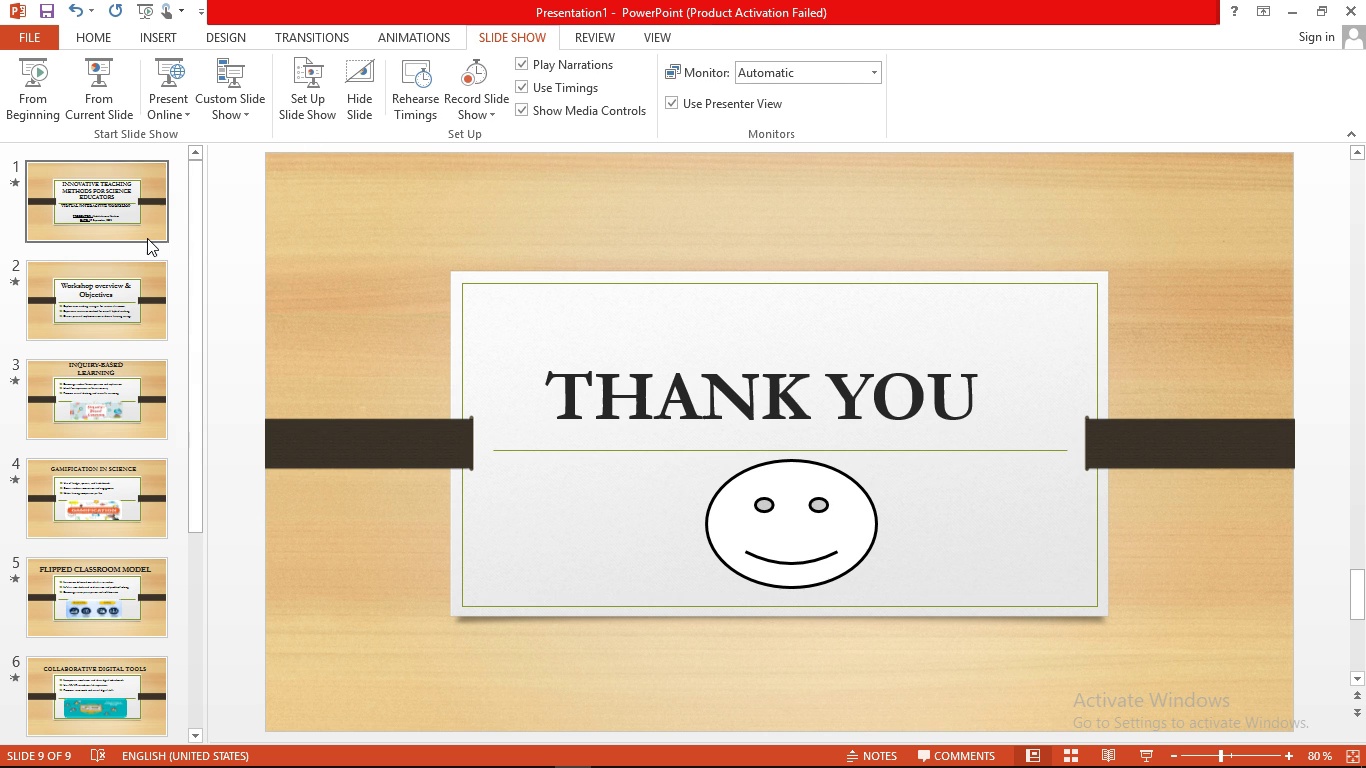 
left_click([147, 238])